 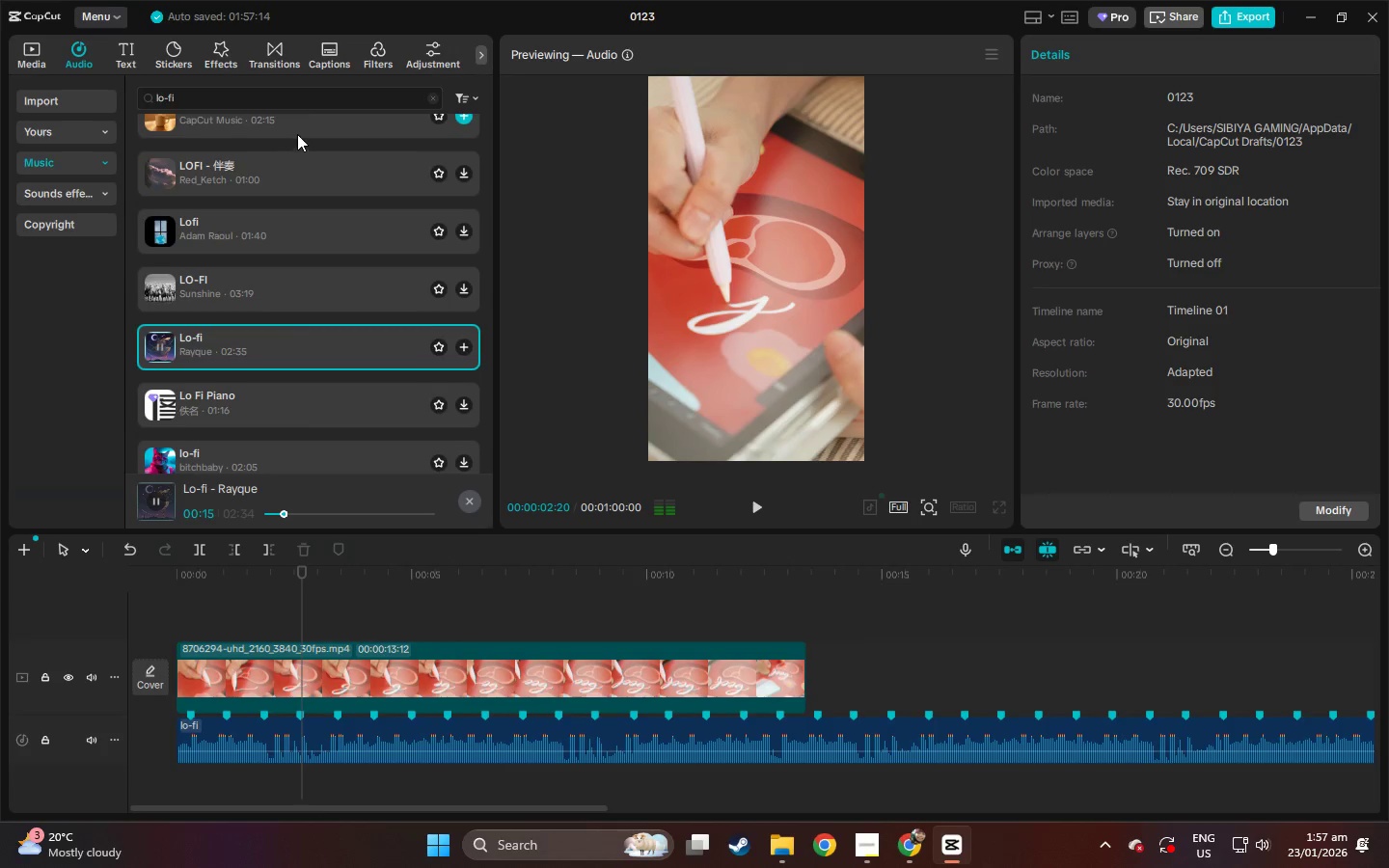 
left_click_drag(start_coordinate=[282, 87], to_coordinate=[92, 98])
 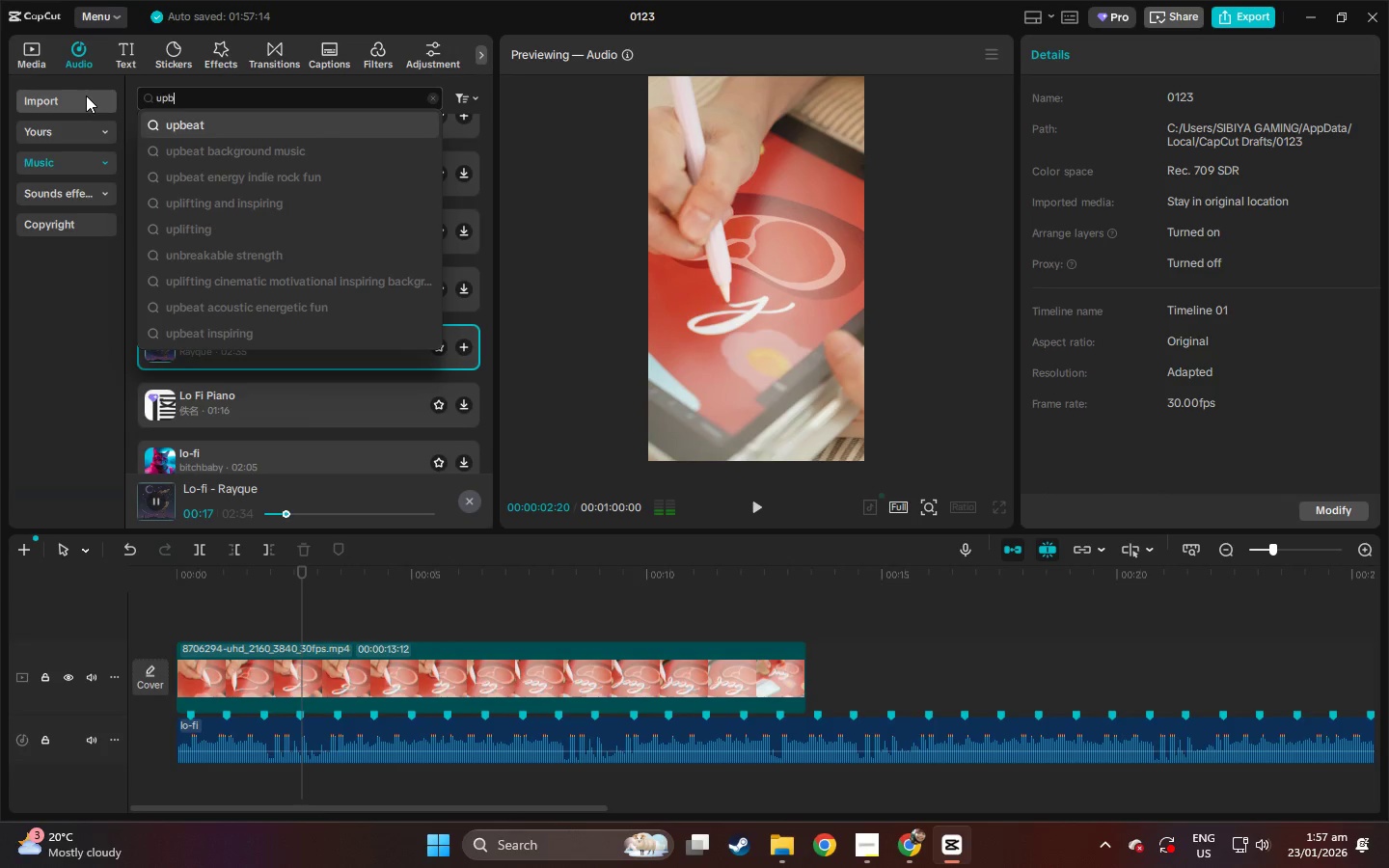 
key(Enter)
 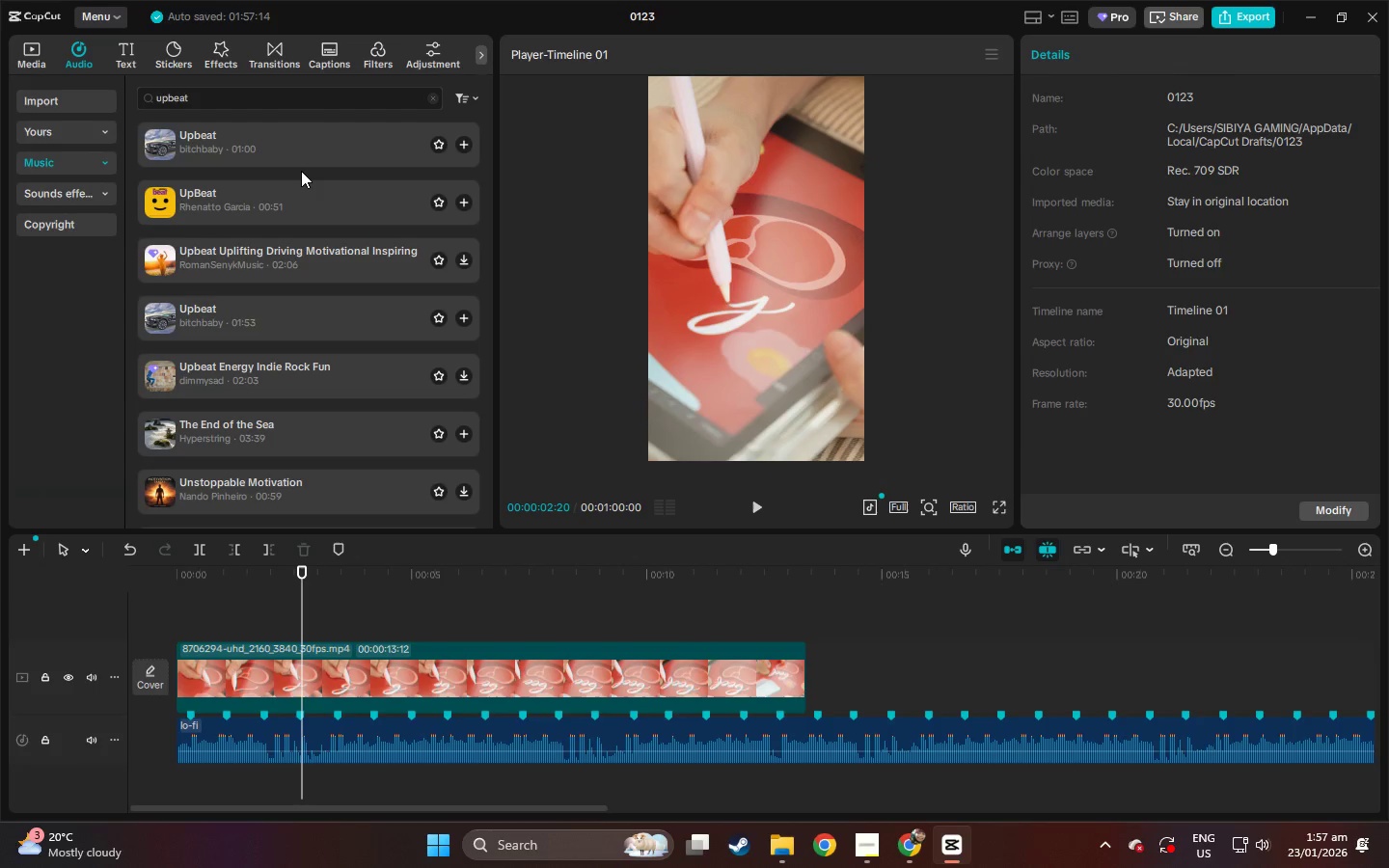 
double_click([300, 153])
 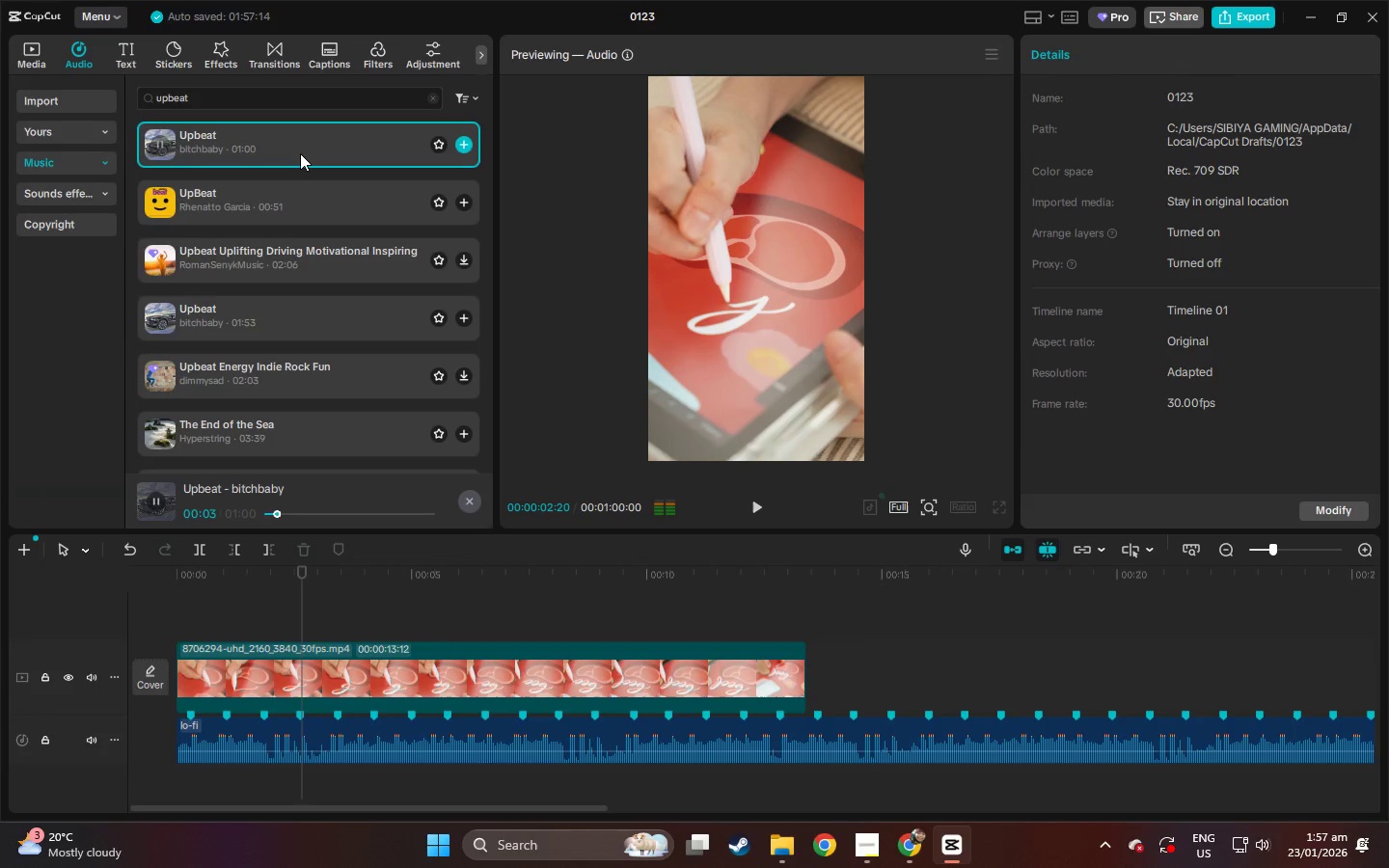 
key(Alt+AltLeft)
 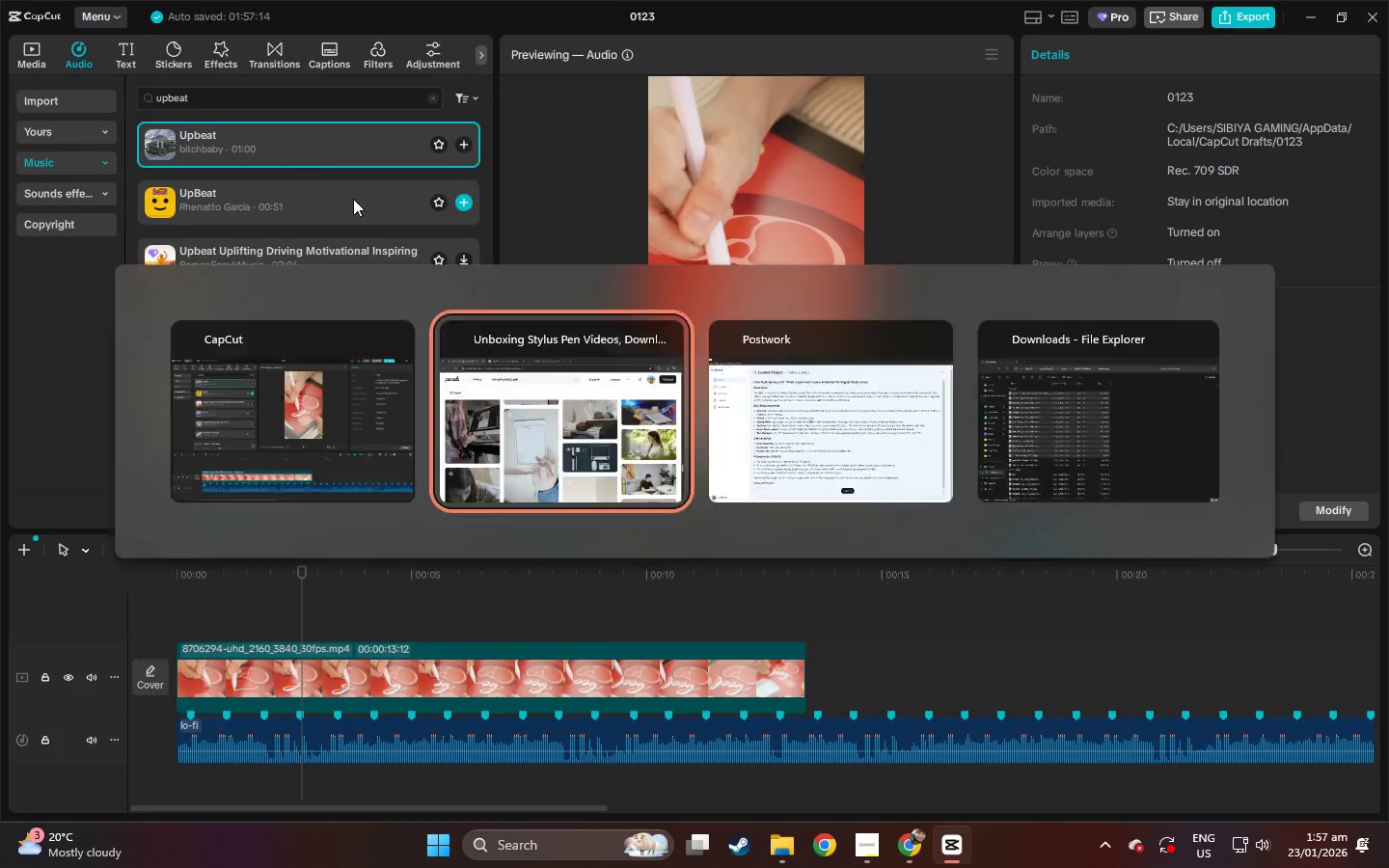 
key(Alt+Tab)
 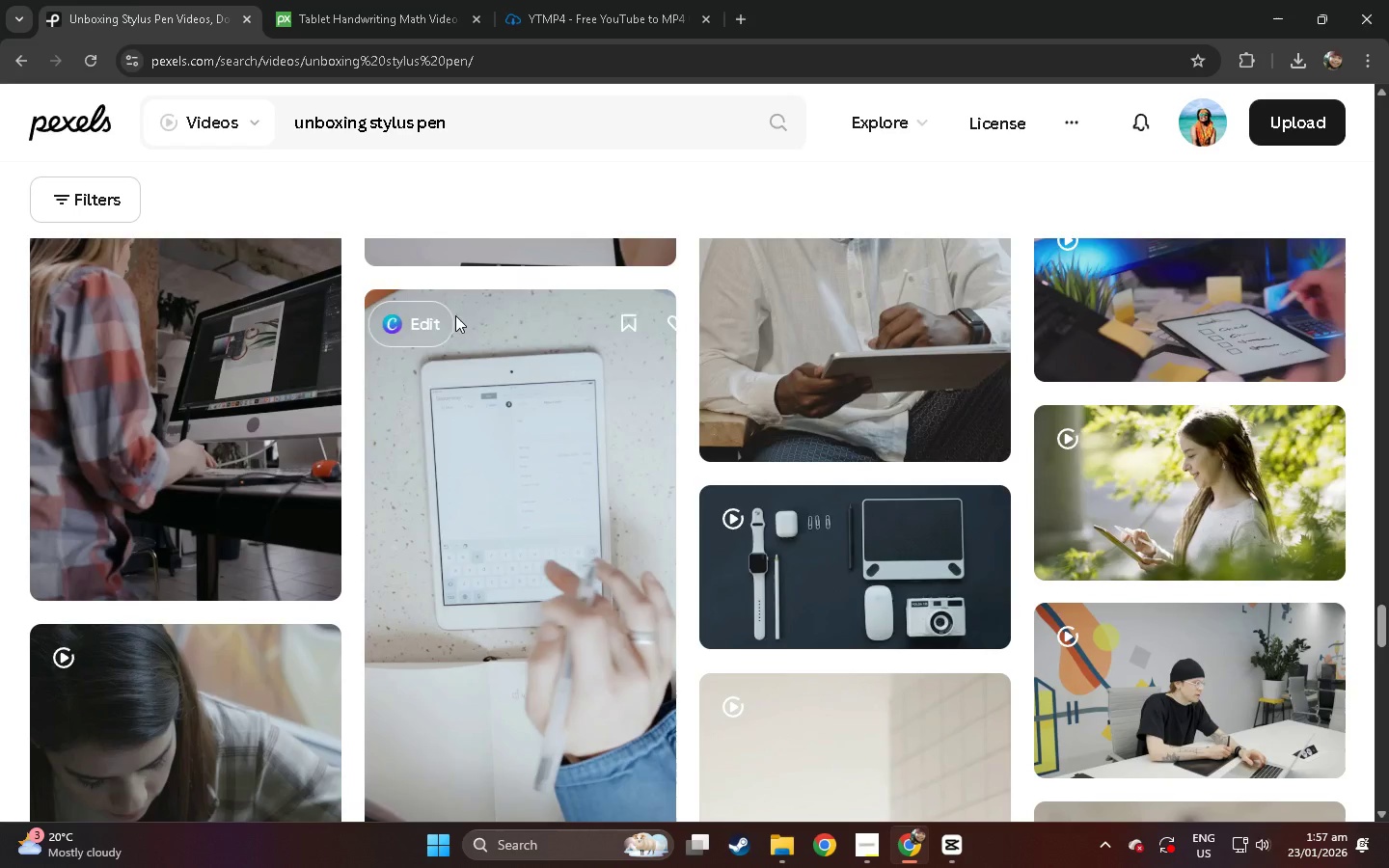 
key(Alt+Tab)
 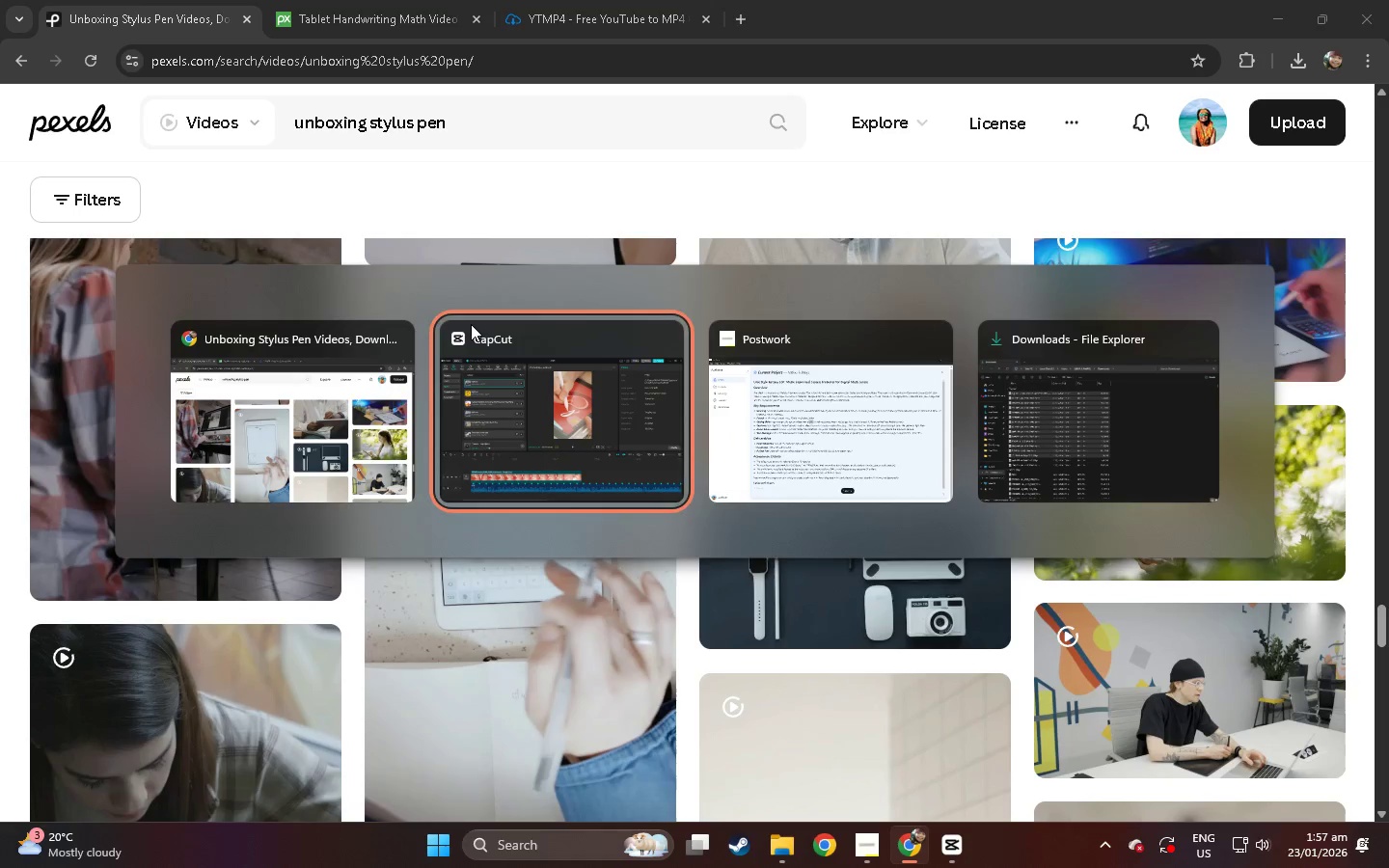 
key(Alt+Tab)